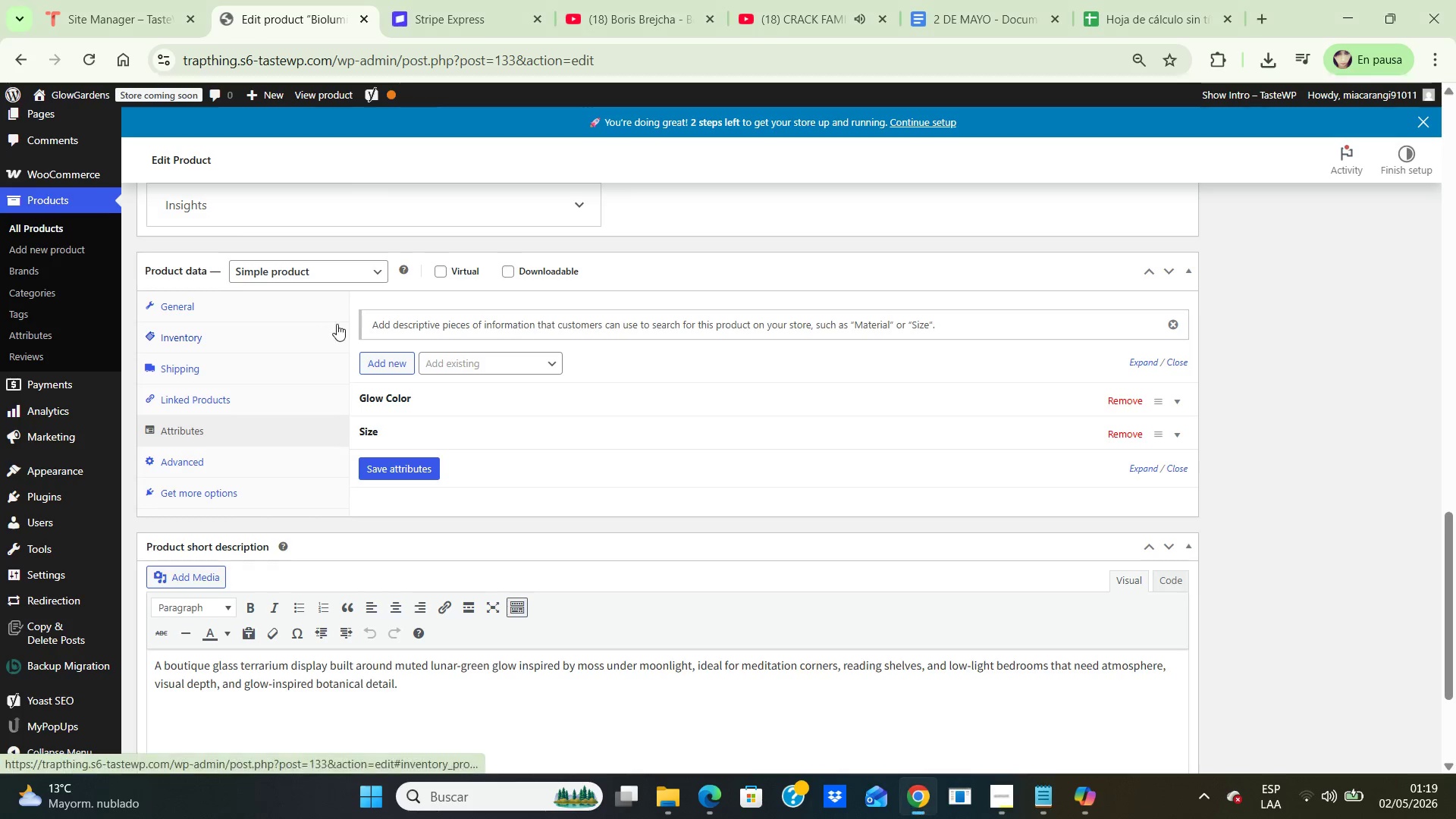 
mouse_move([360, 297])
 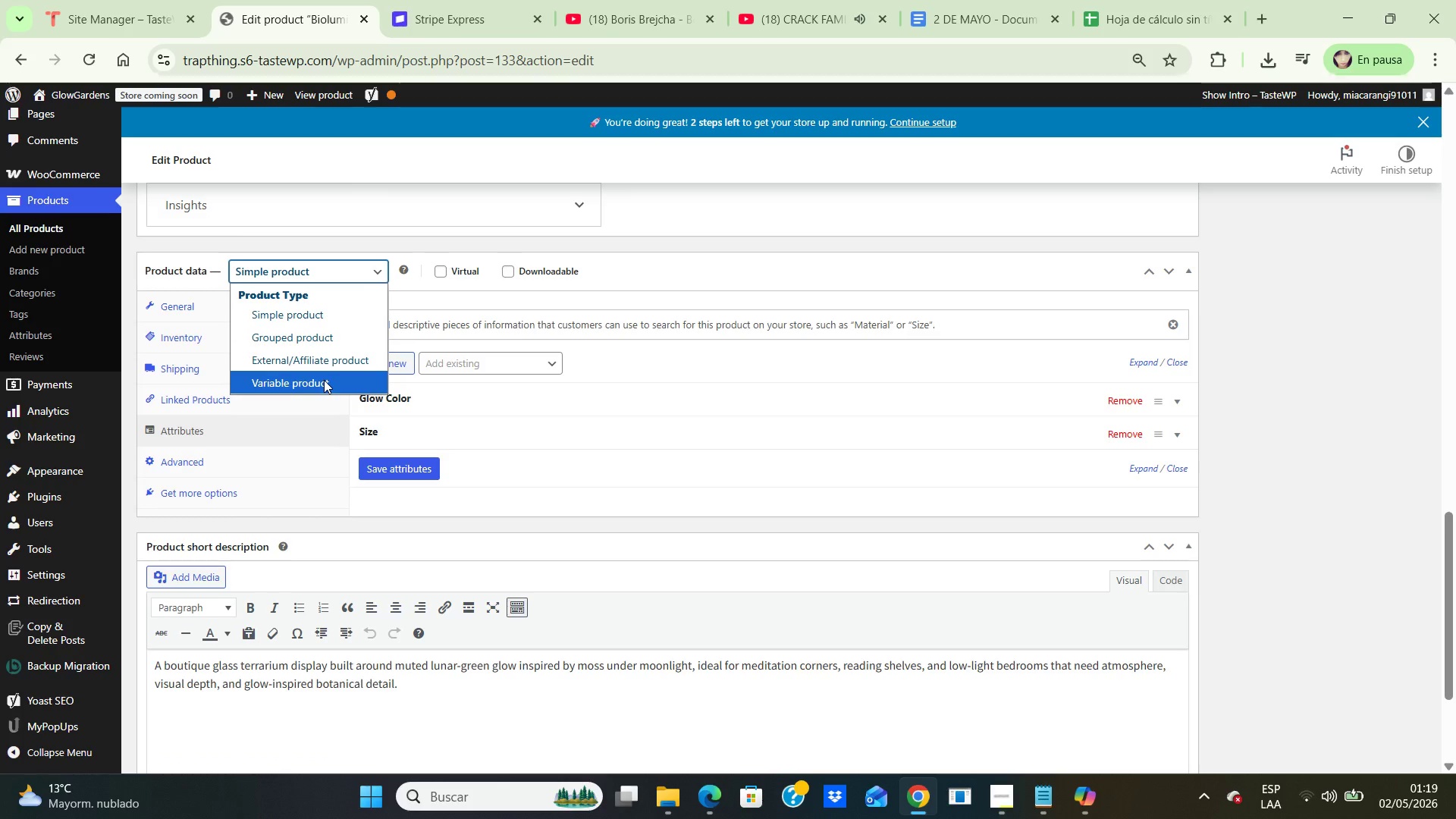 
left_click([324, 380])
 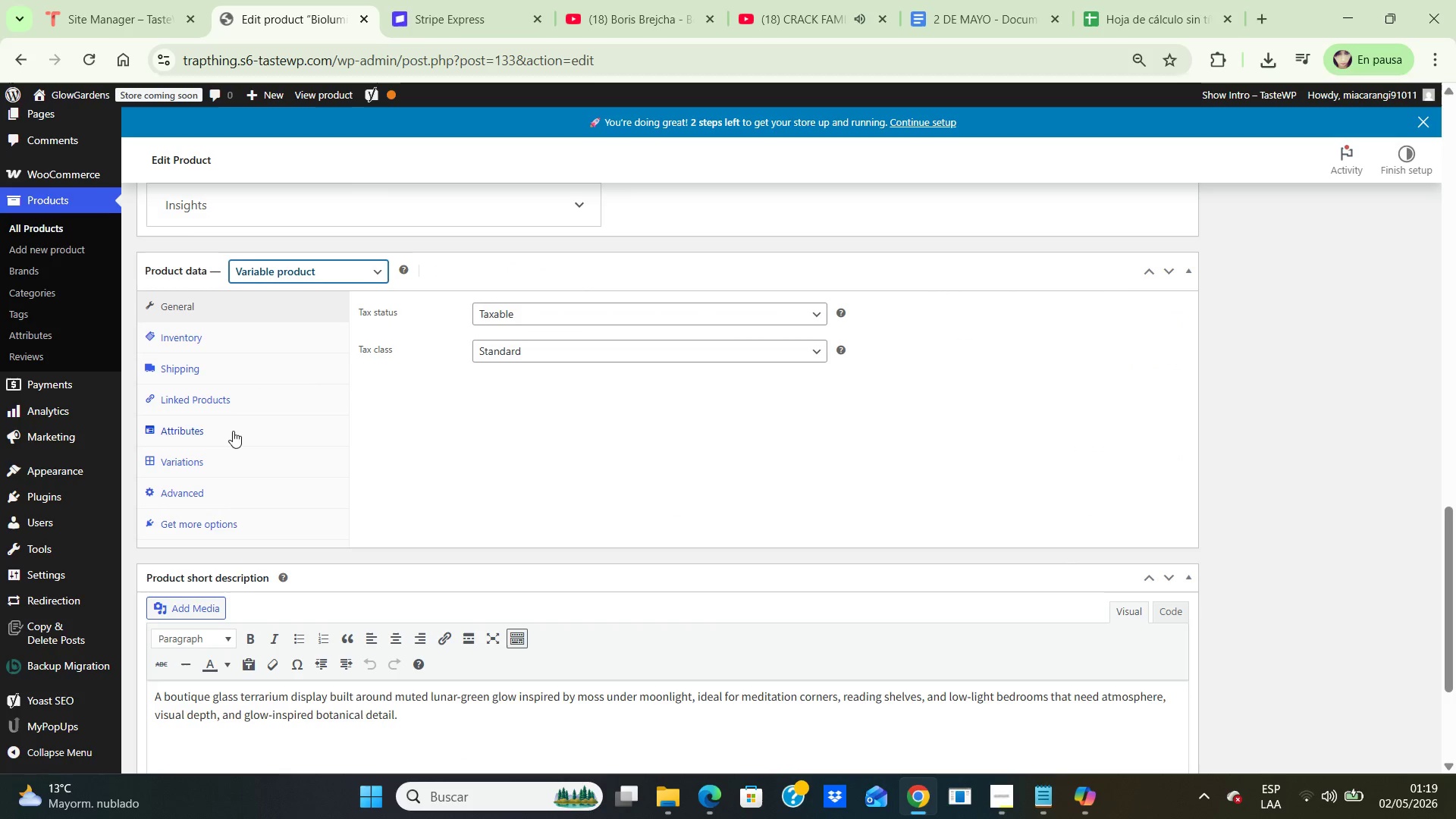 
left_click([183, 430])
 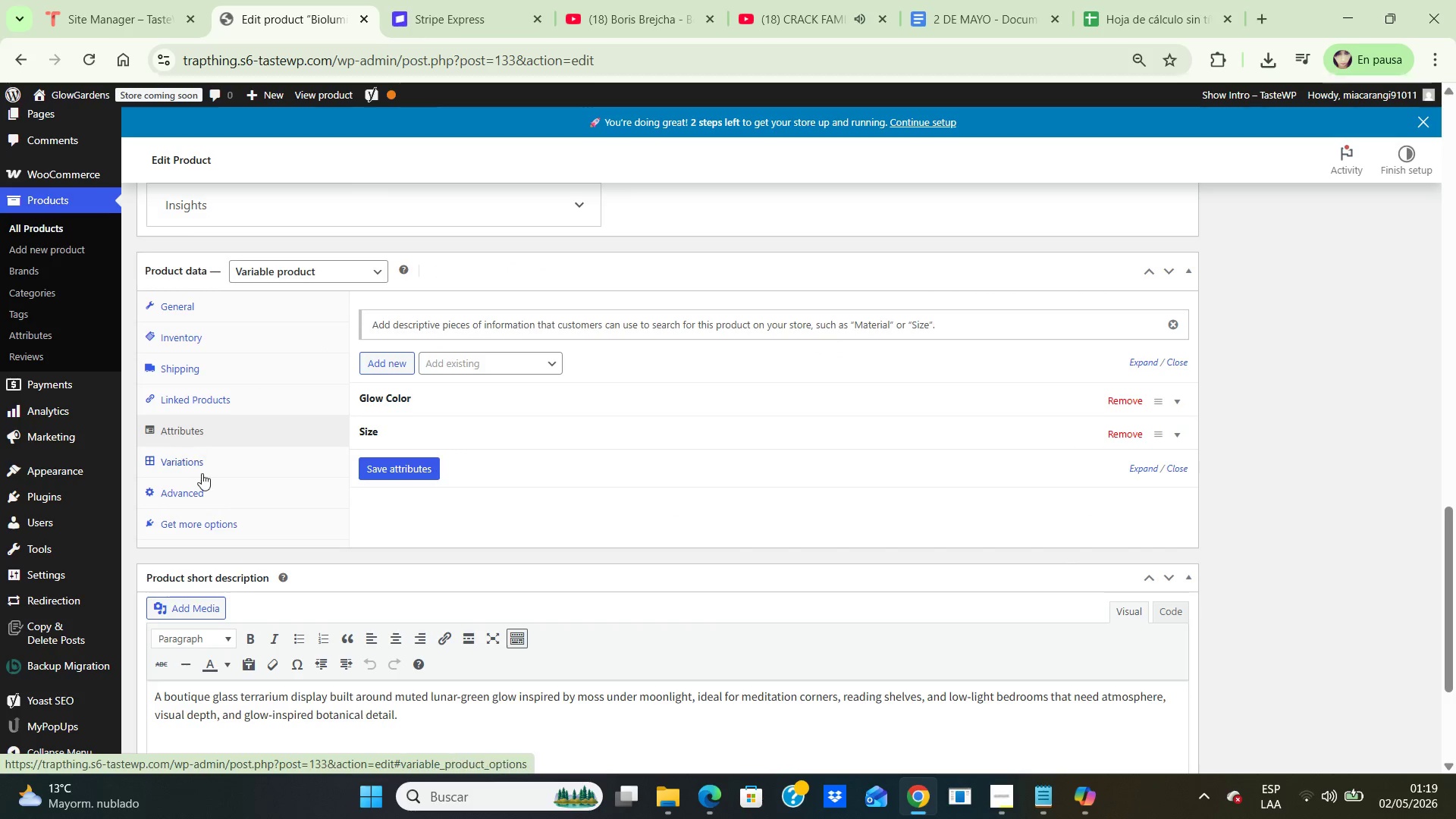 
left_click([186, 469])
 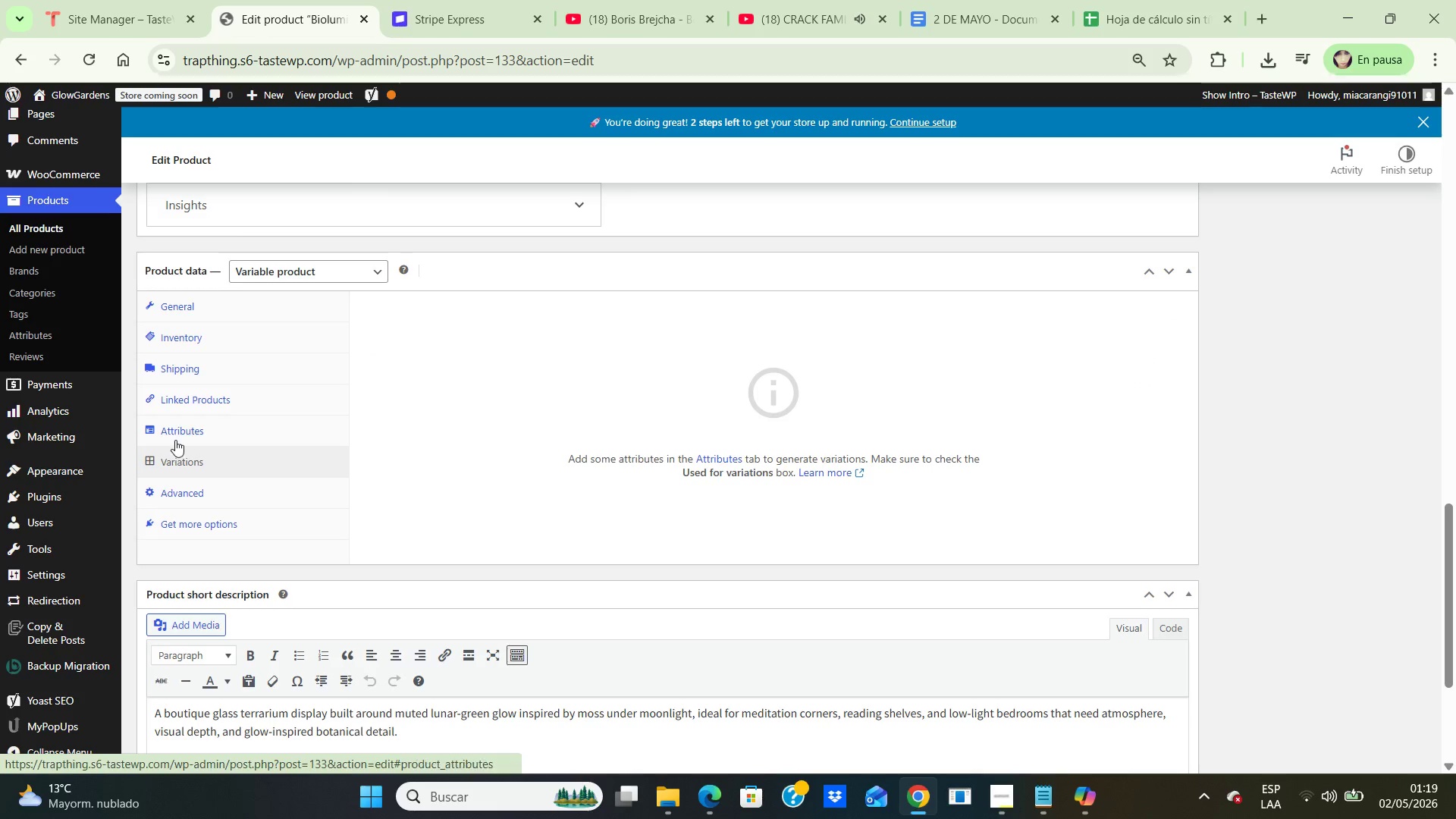 
left_click([176, 420])
 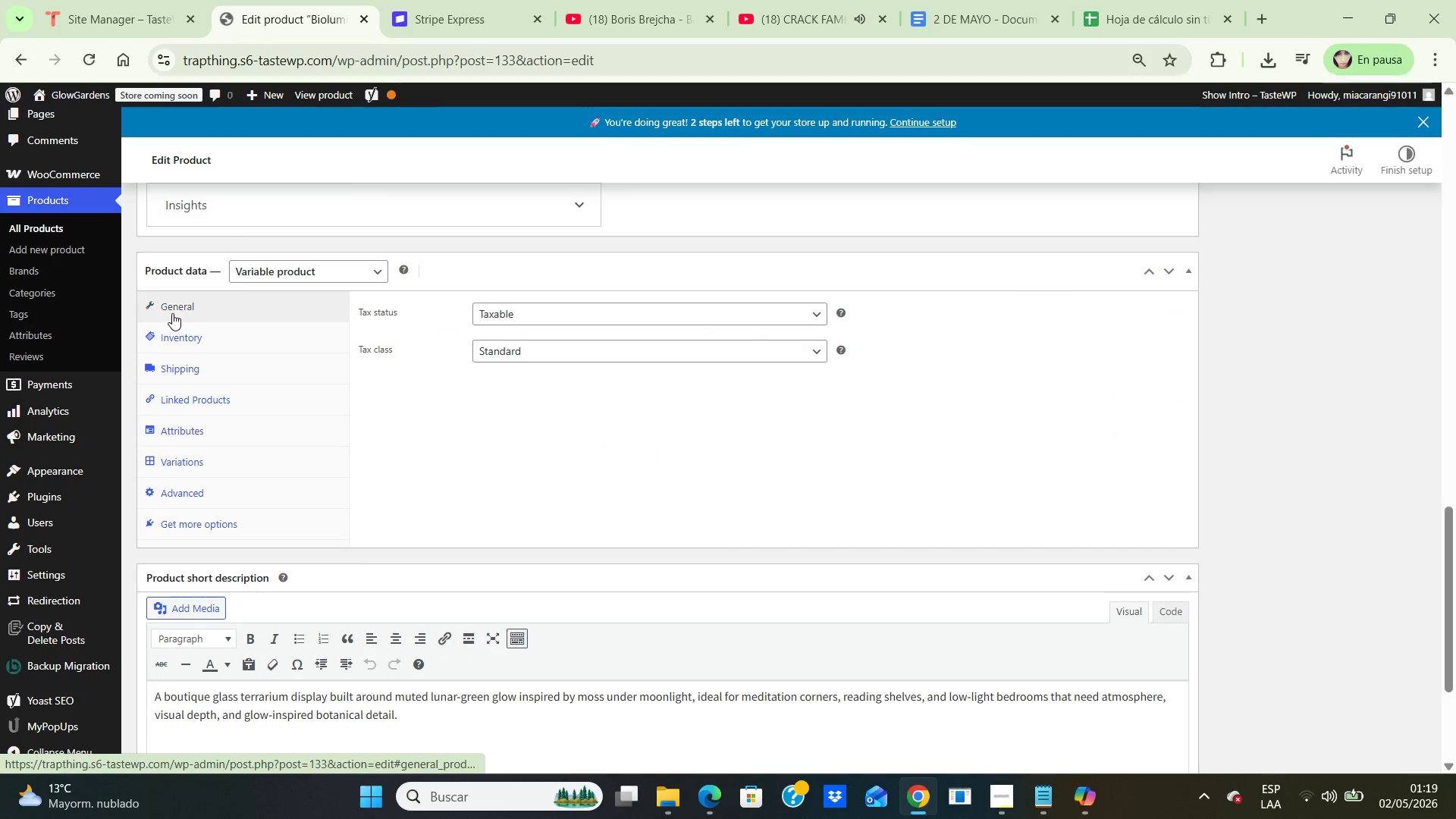 
left_click([340, 284])
 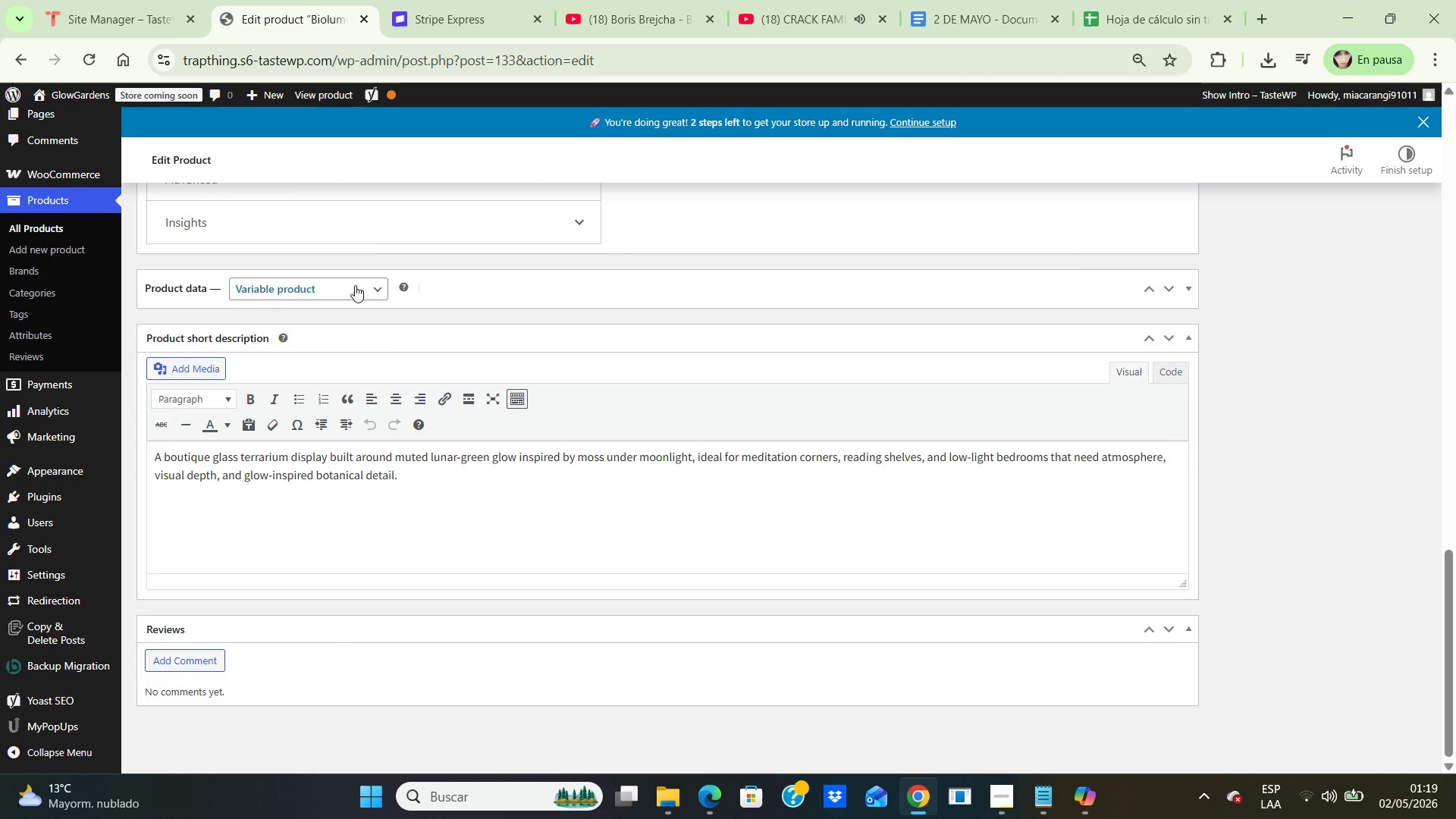 
left_click([356, 286])
 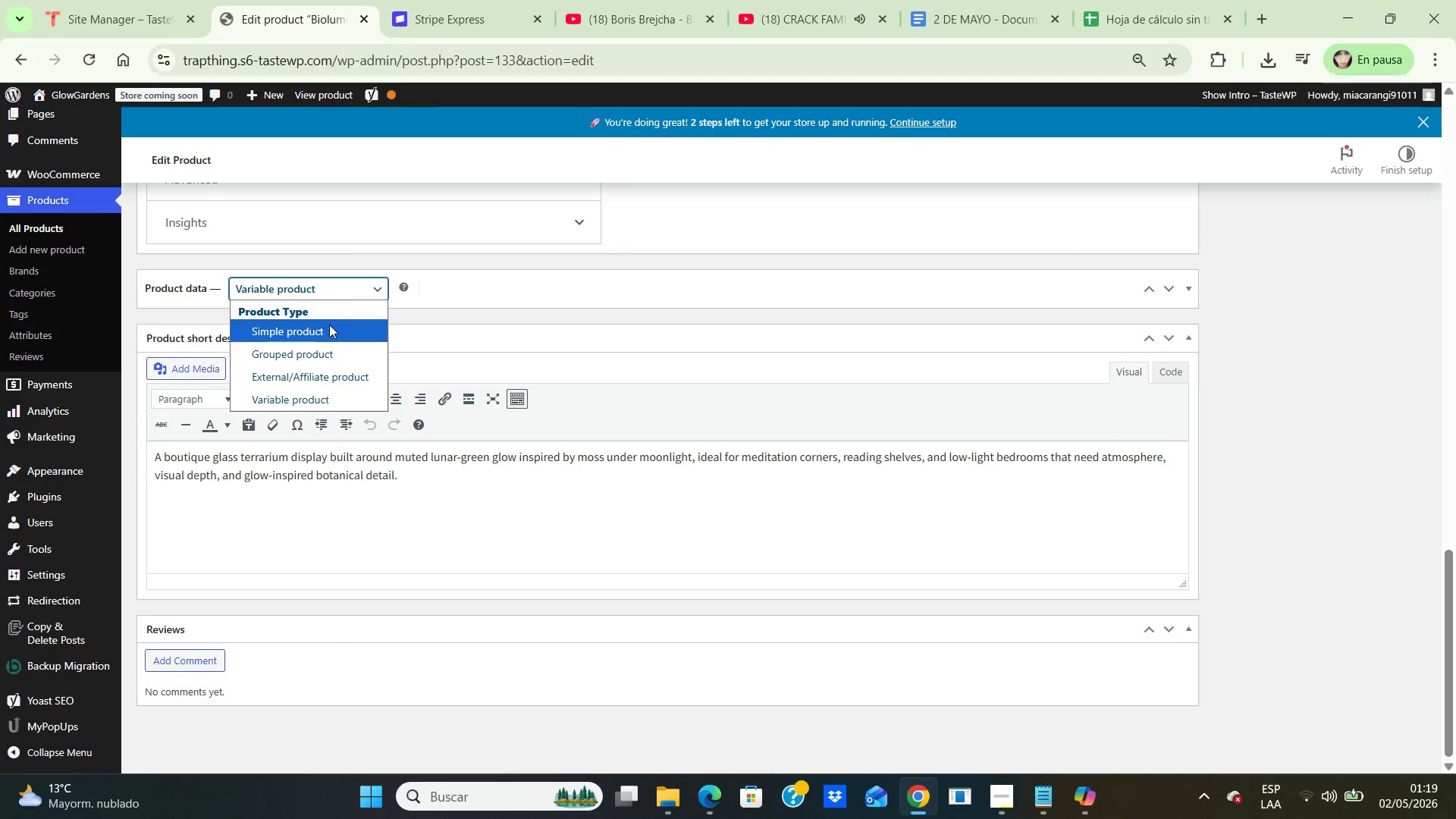 
left_click([328, 328])
 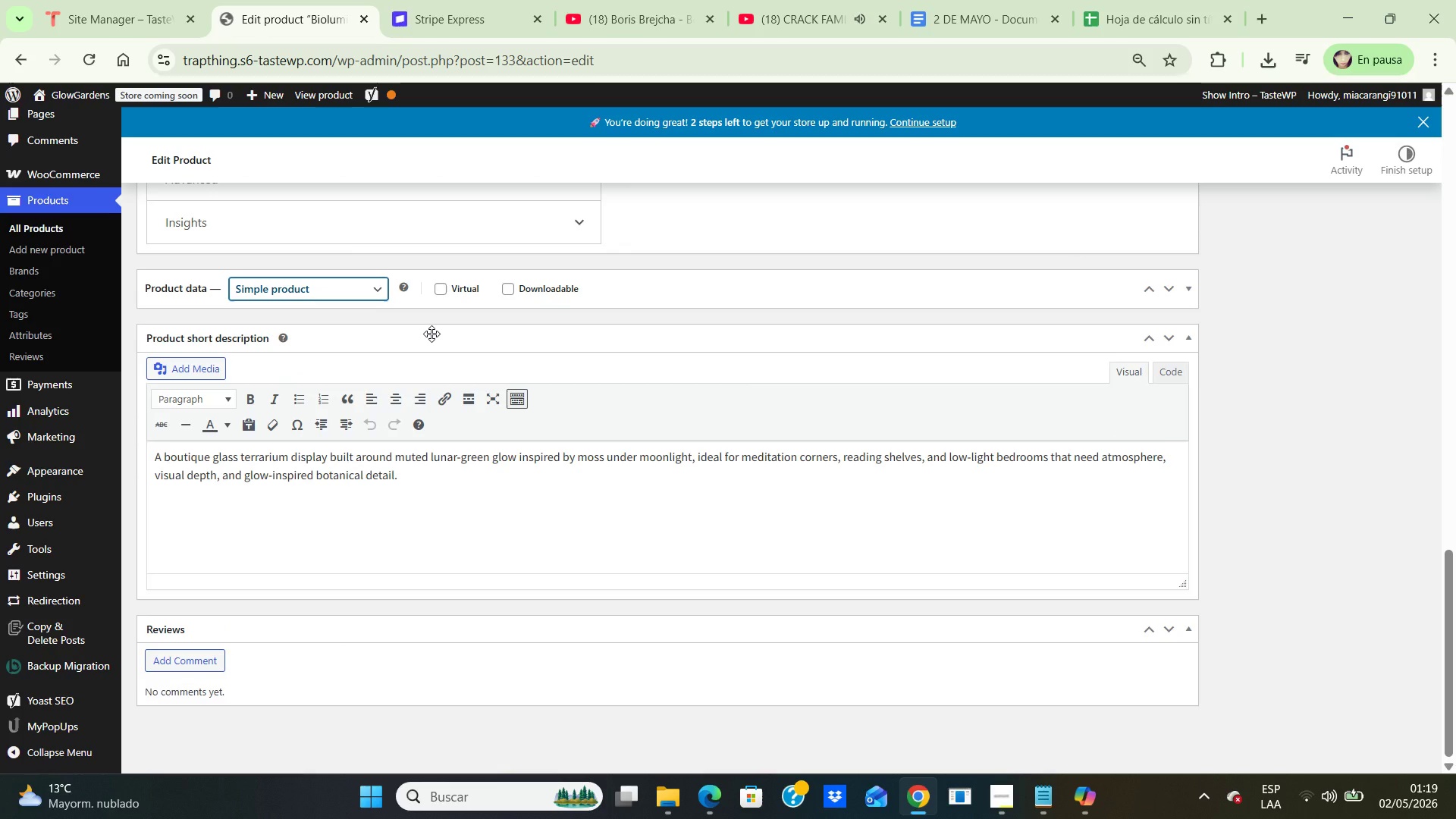 
scroll: coordinate [433, 334], scroll_direction: down, amount: 3.0
 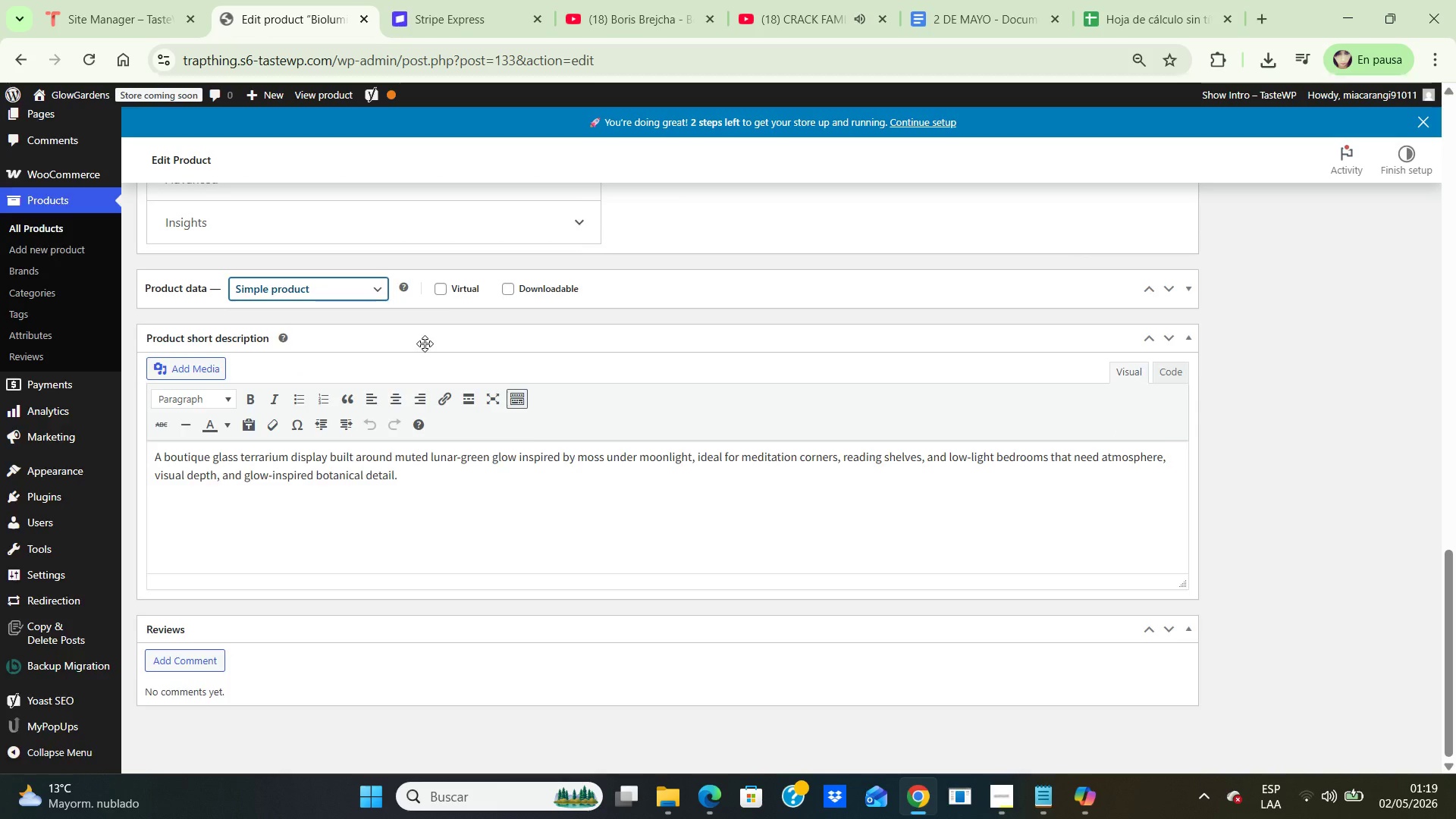 
scroll: coordinate [425, 345], scroll_direction: up, amount: 3.0
 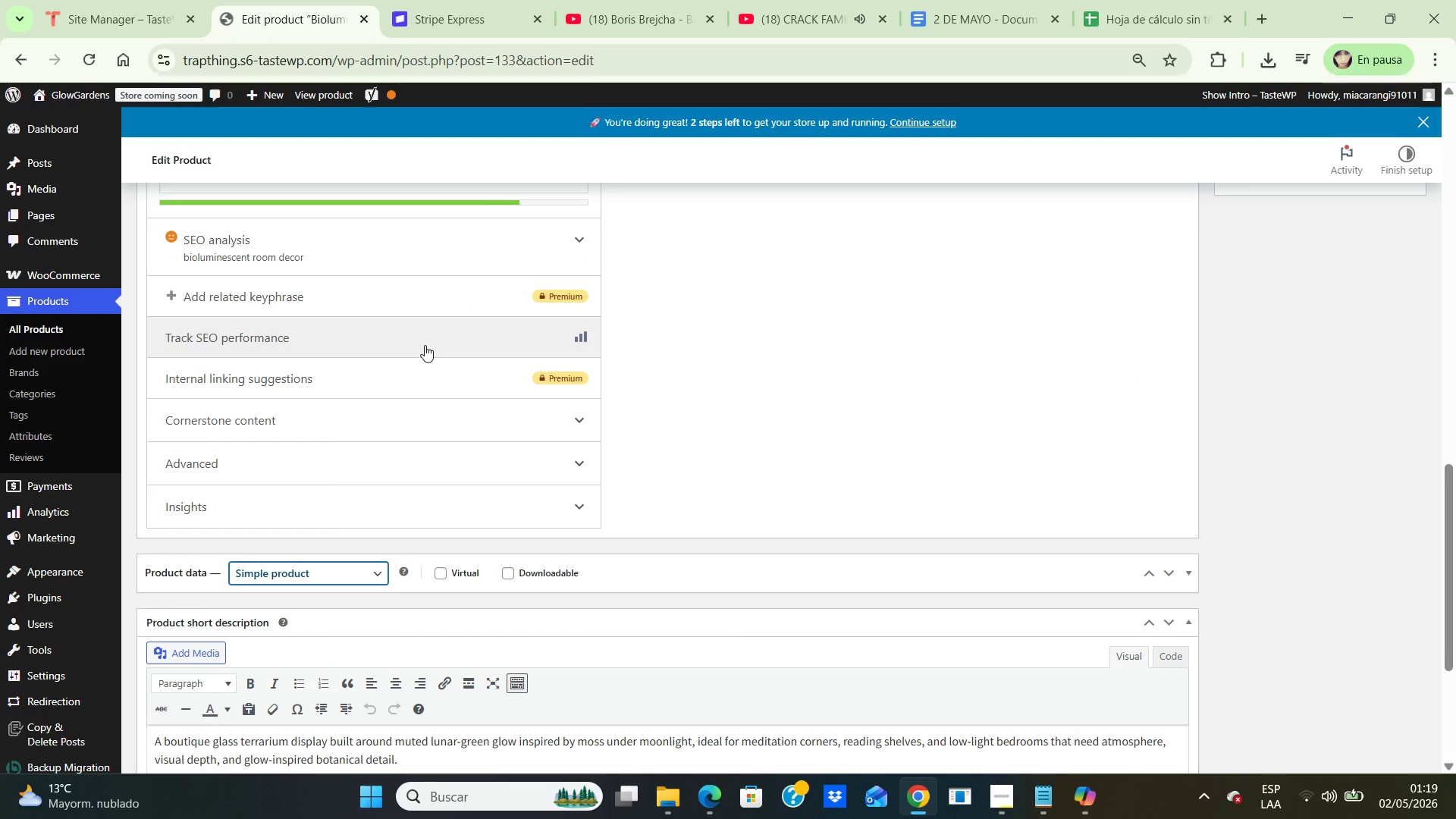 
scroll: coordinate [425, 345], scroll_direction: down, amount: 3.0
 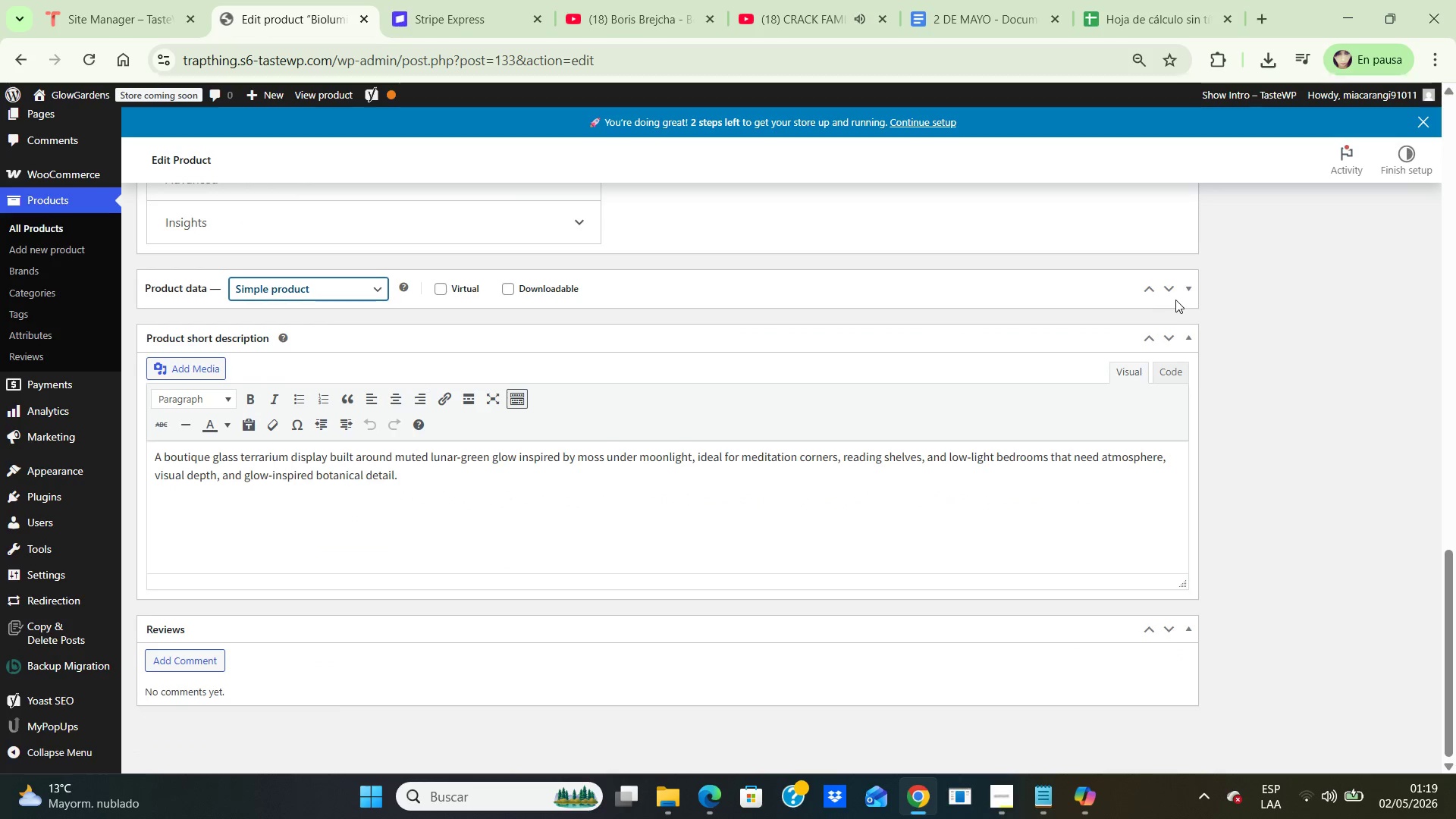 
left_click([1172, 290])
 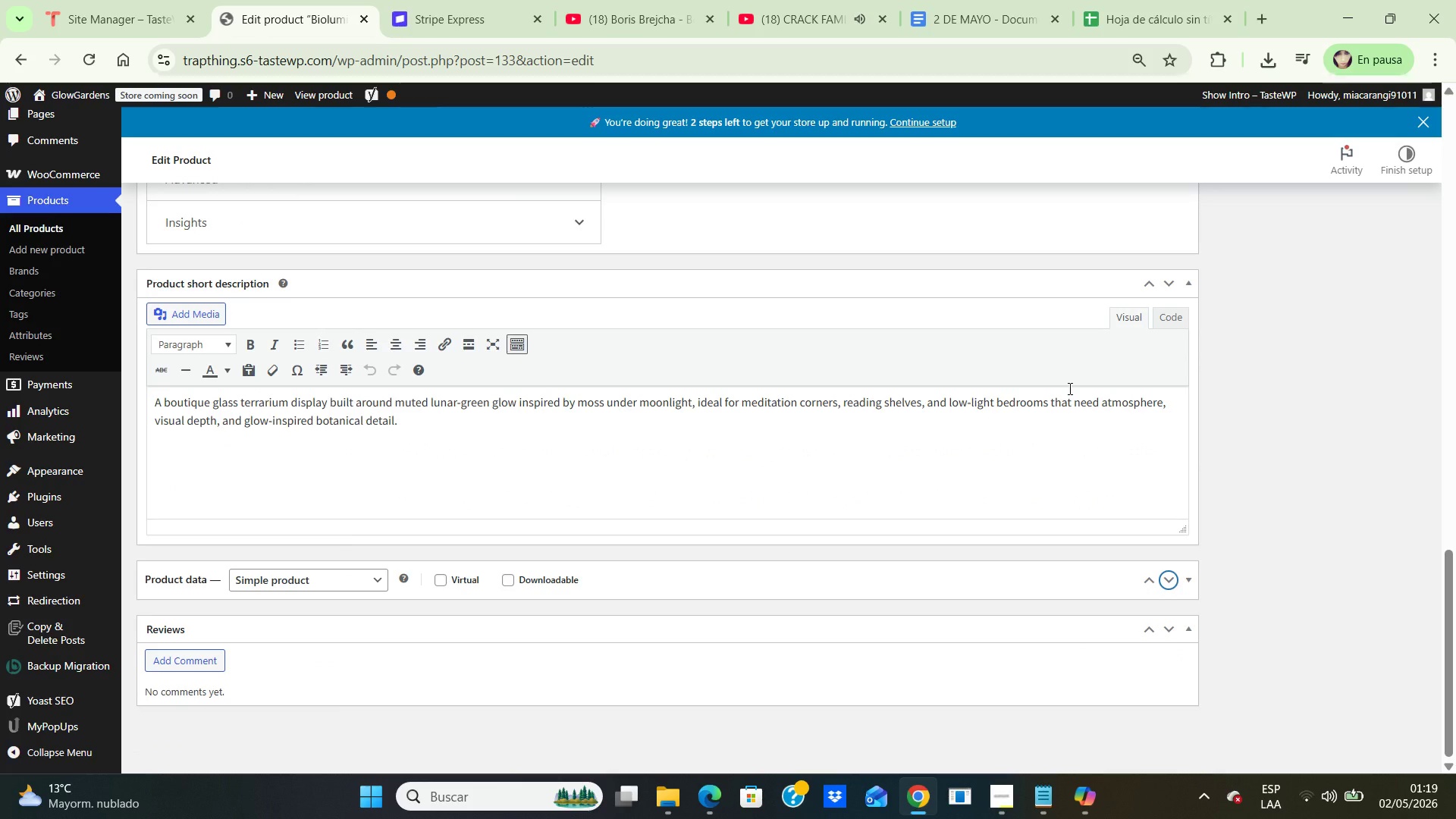 
scroll: coordinate [1177, 613], scroll_direction: down, amount: 5.0
 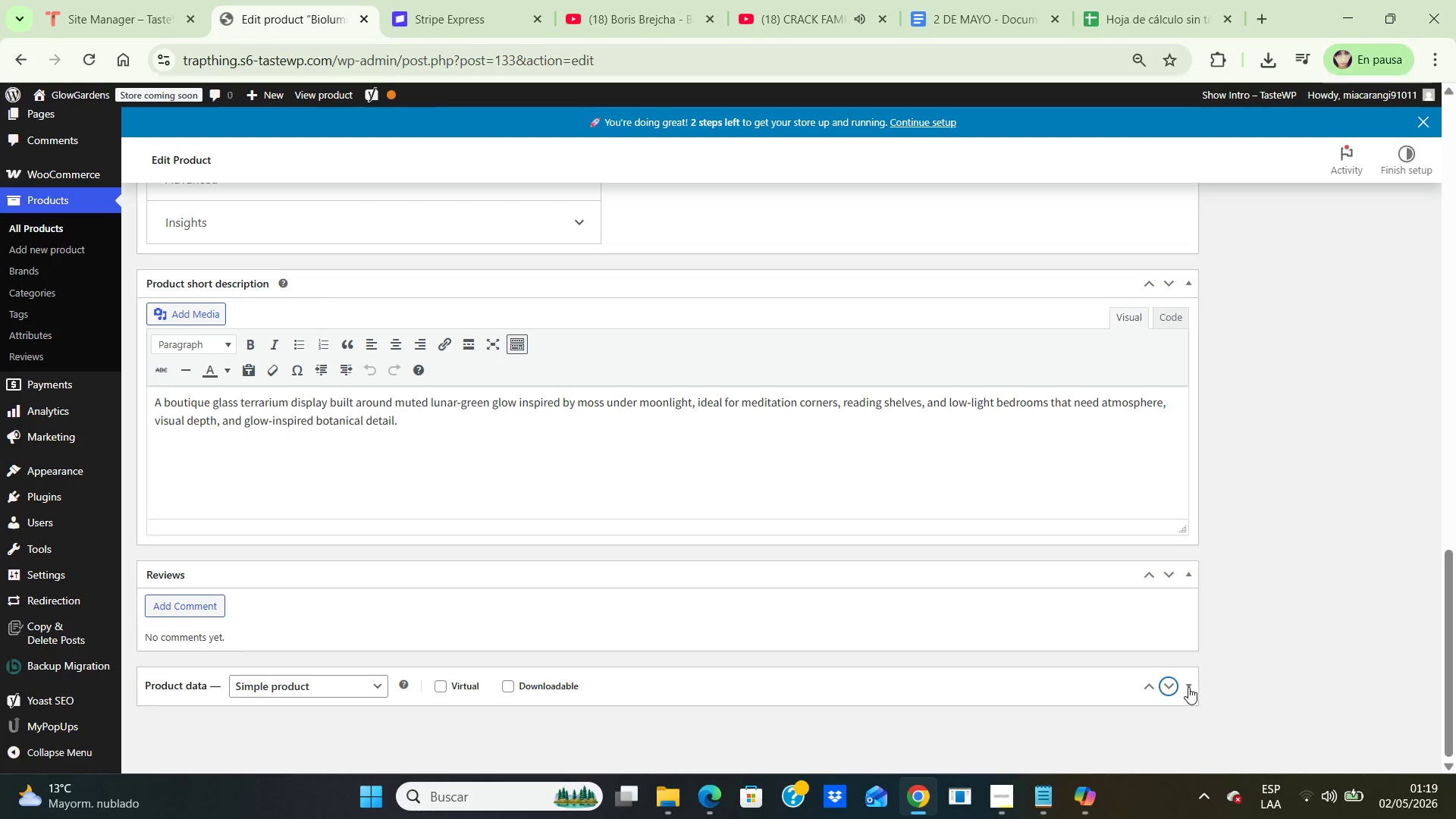 
left_click([1188, 687])
 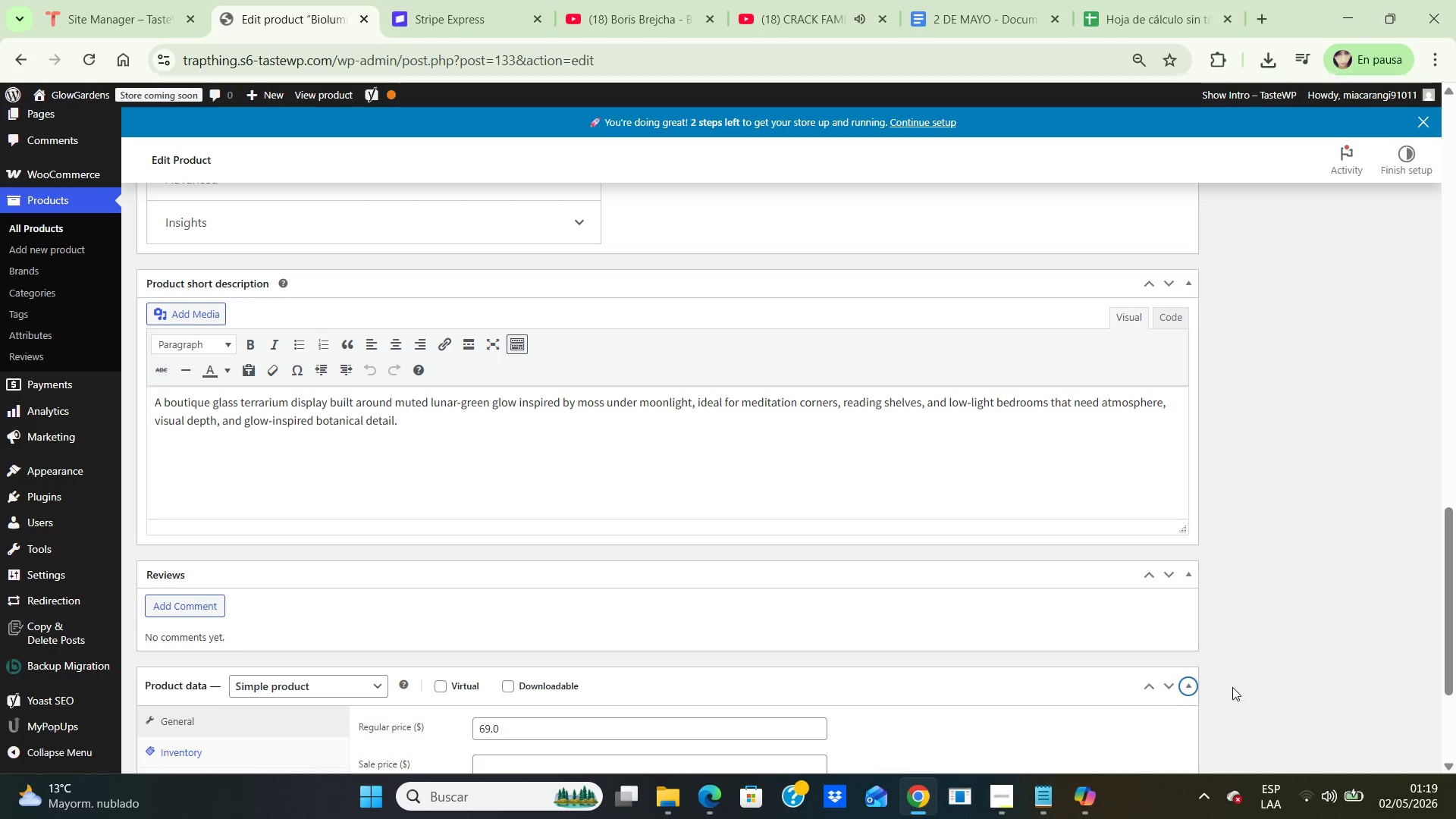 
scroll: coordinate [1232, 684], scroll_direction: down, amount: 4.0
 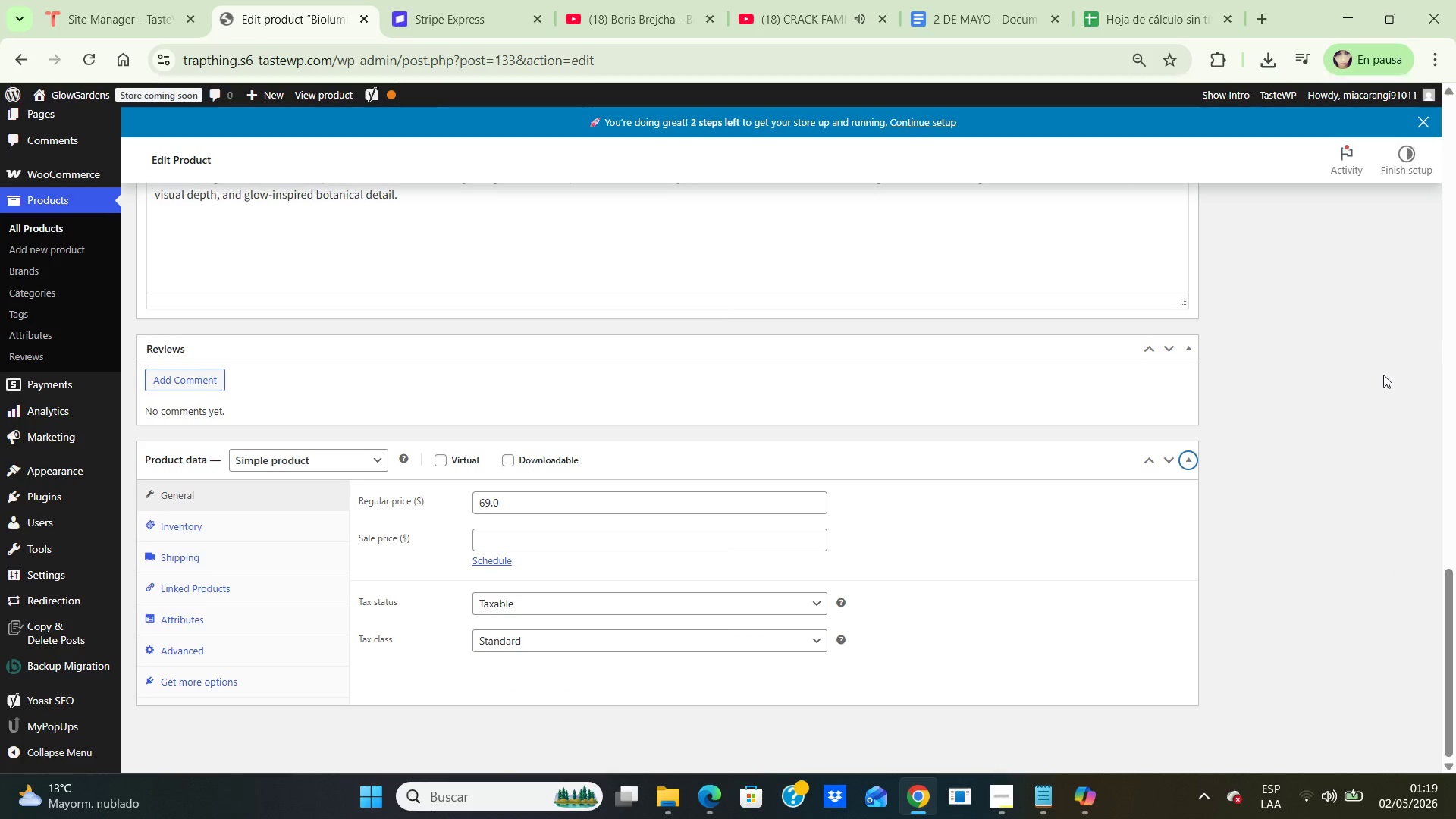 
scroll: coordinate [1127, 378], scroll_direction: up, amount: 18.0
 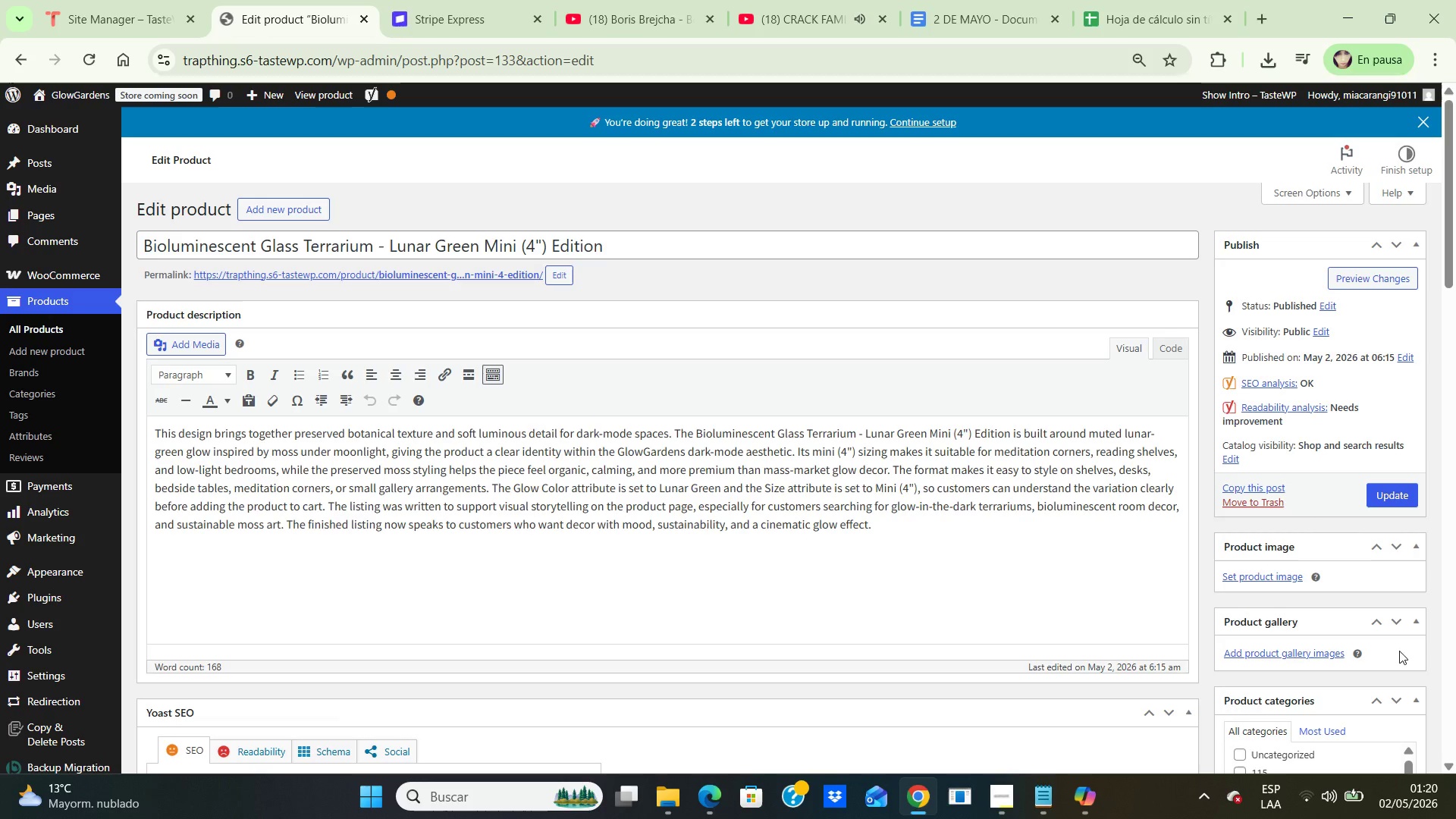 
wait(6.77)
 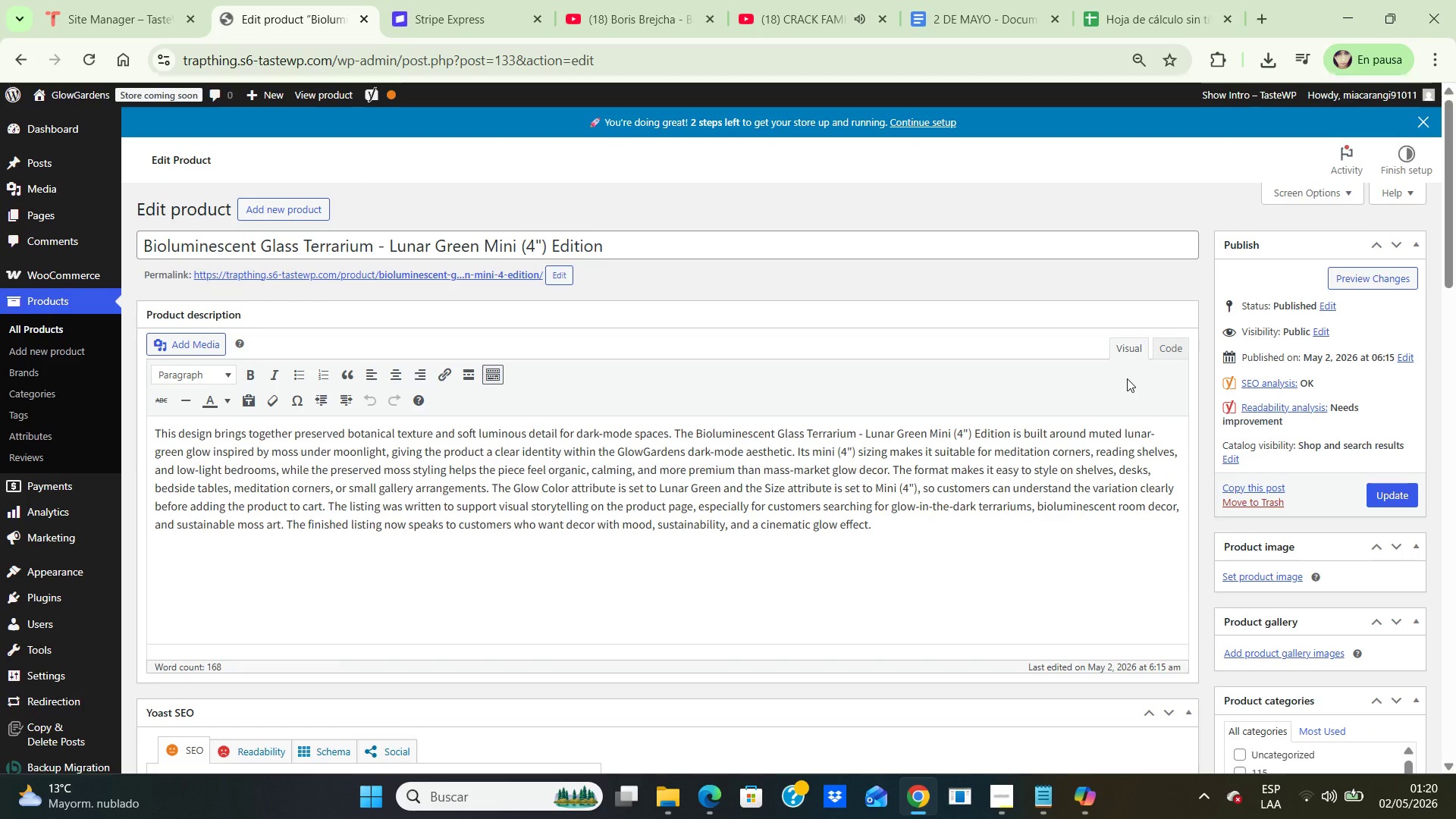 
left_click([1011, 807])